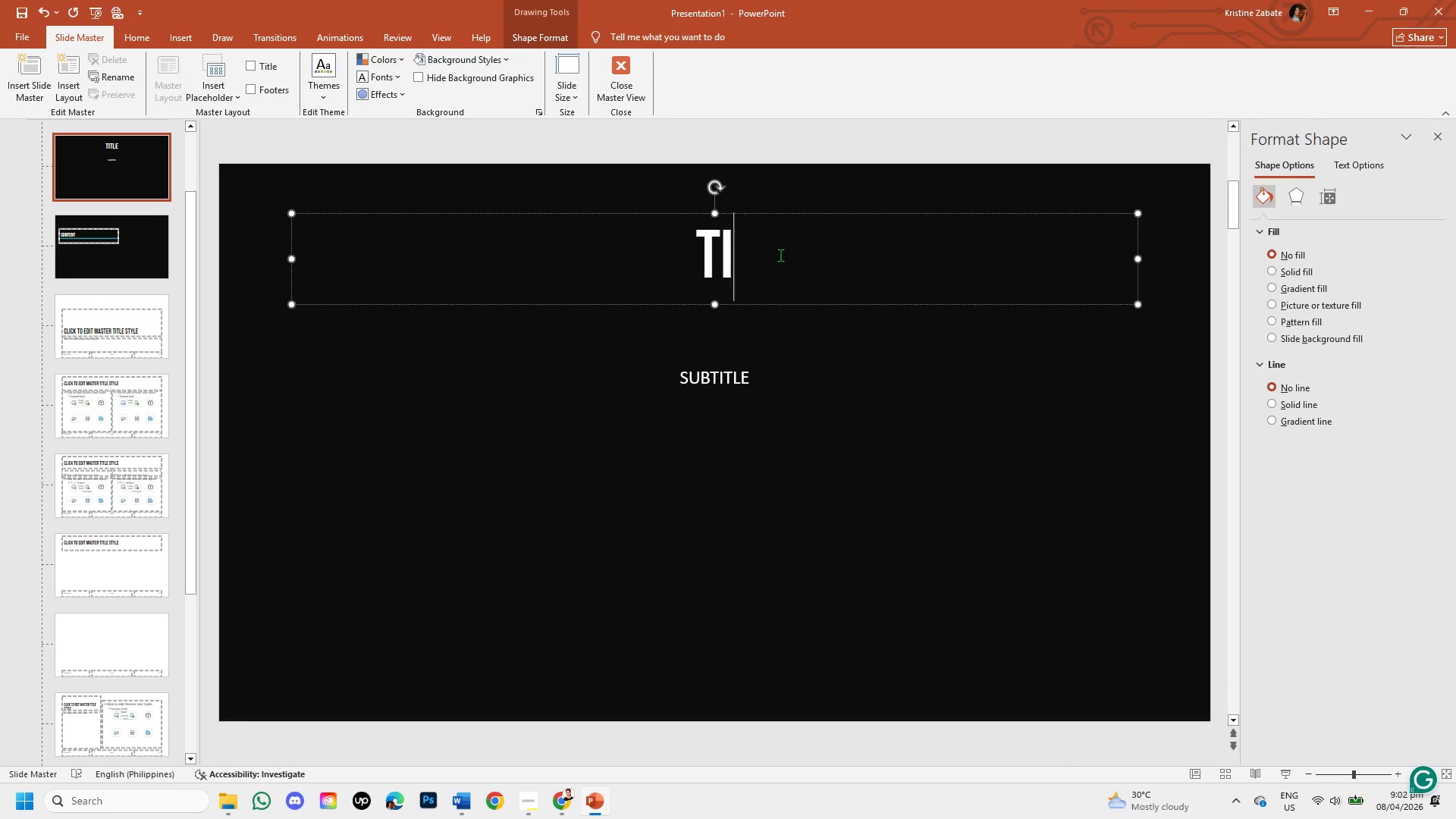 
key(Backspace)
 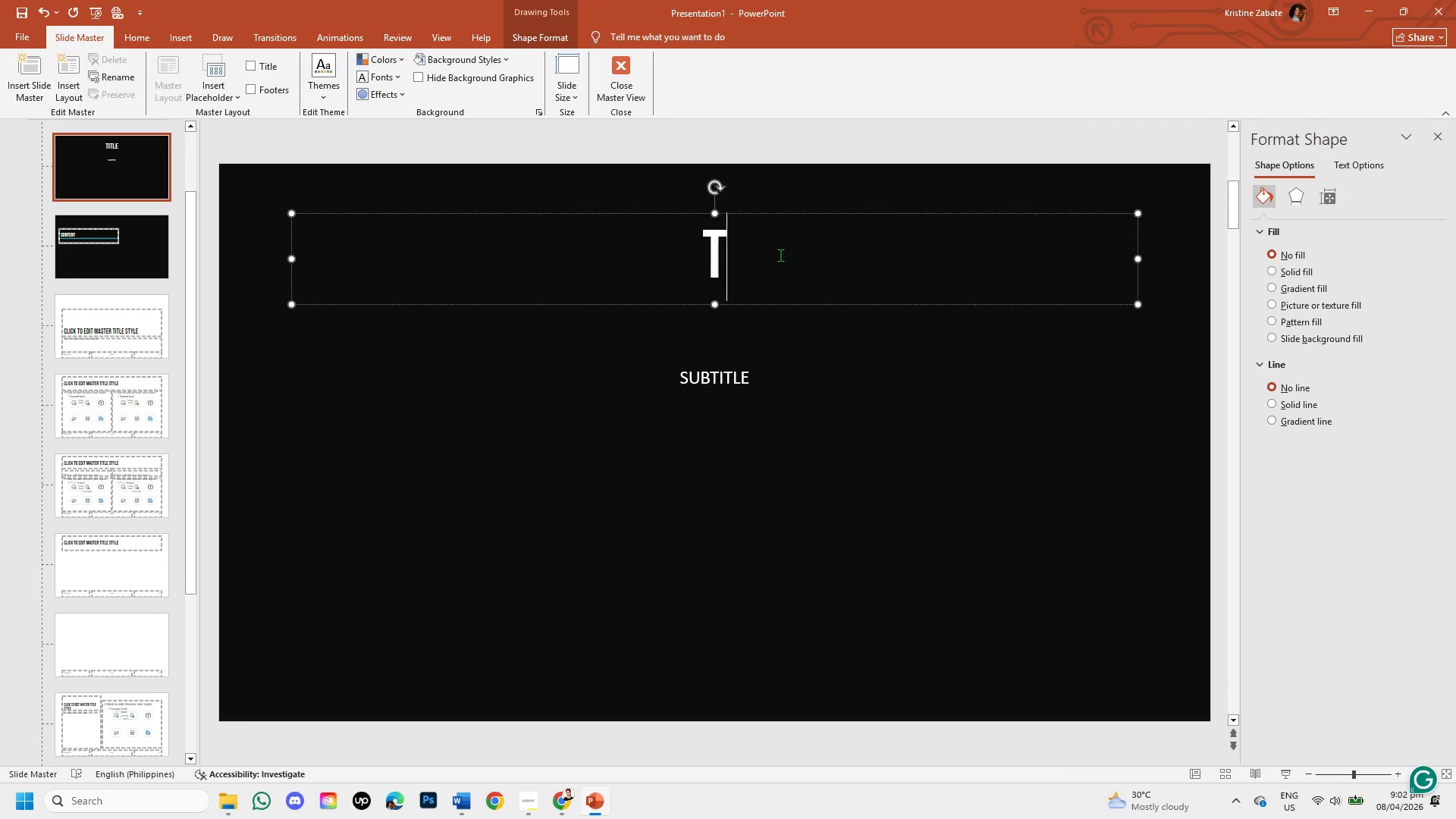 
key(Backspace)
 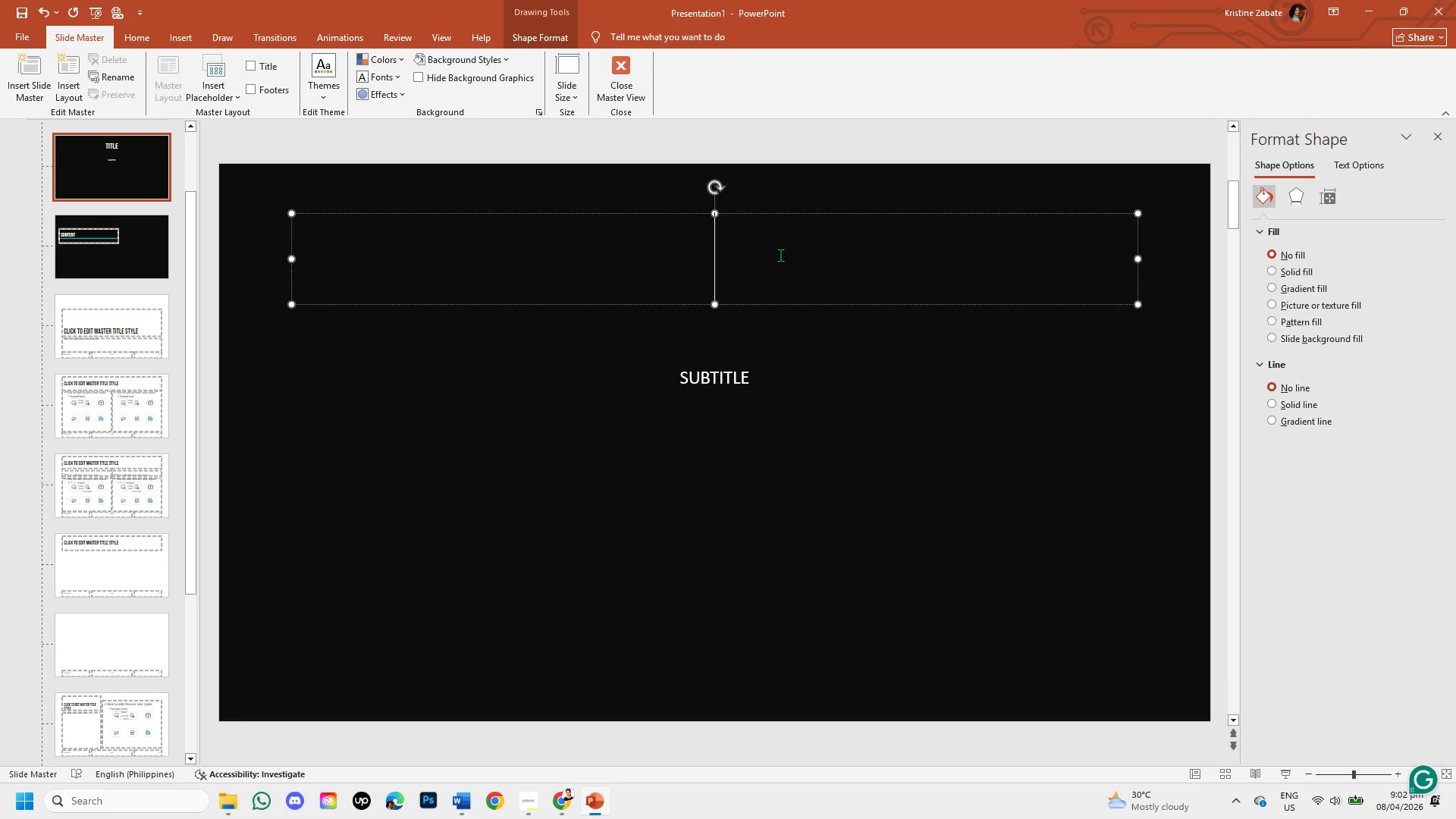 
key(Backspace)
 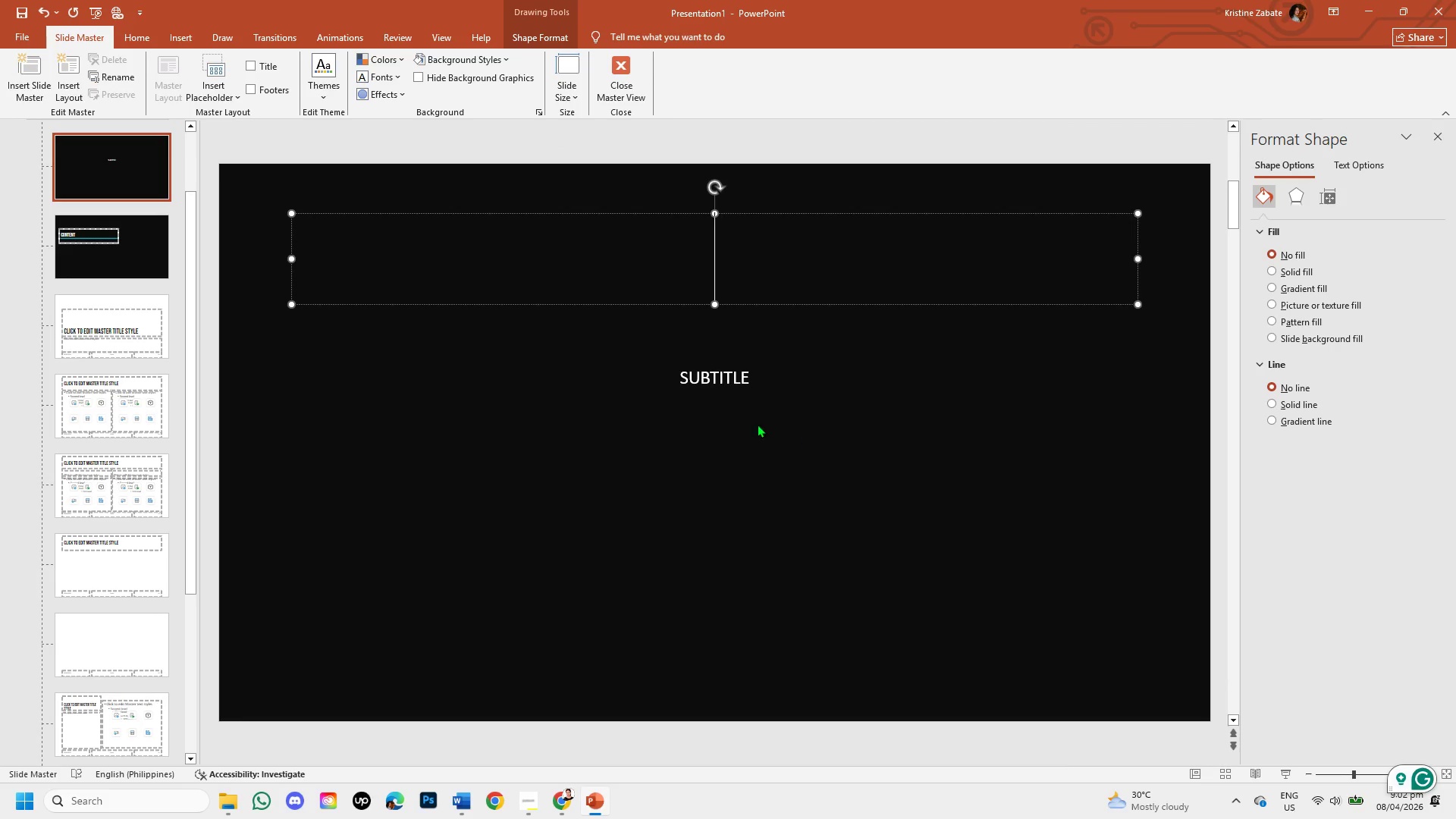 
left_click([722, 366])
 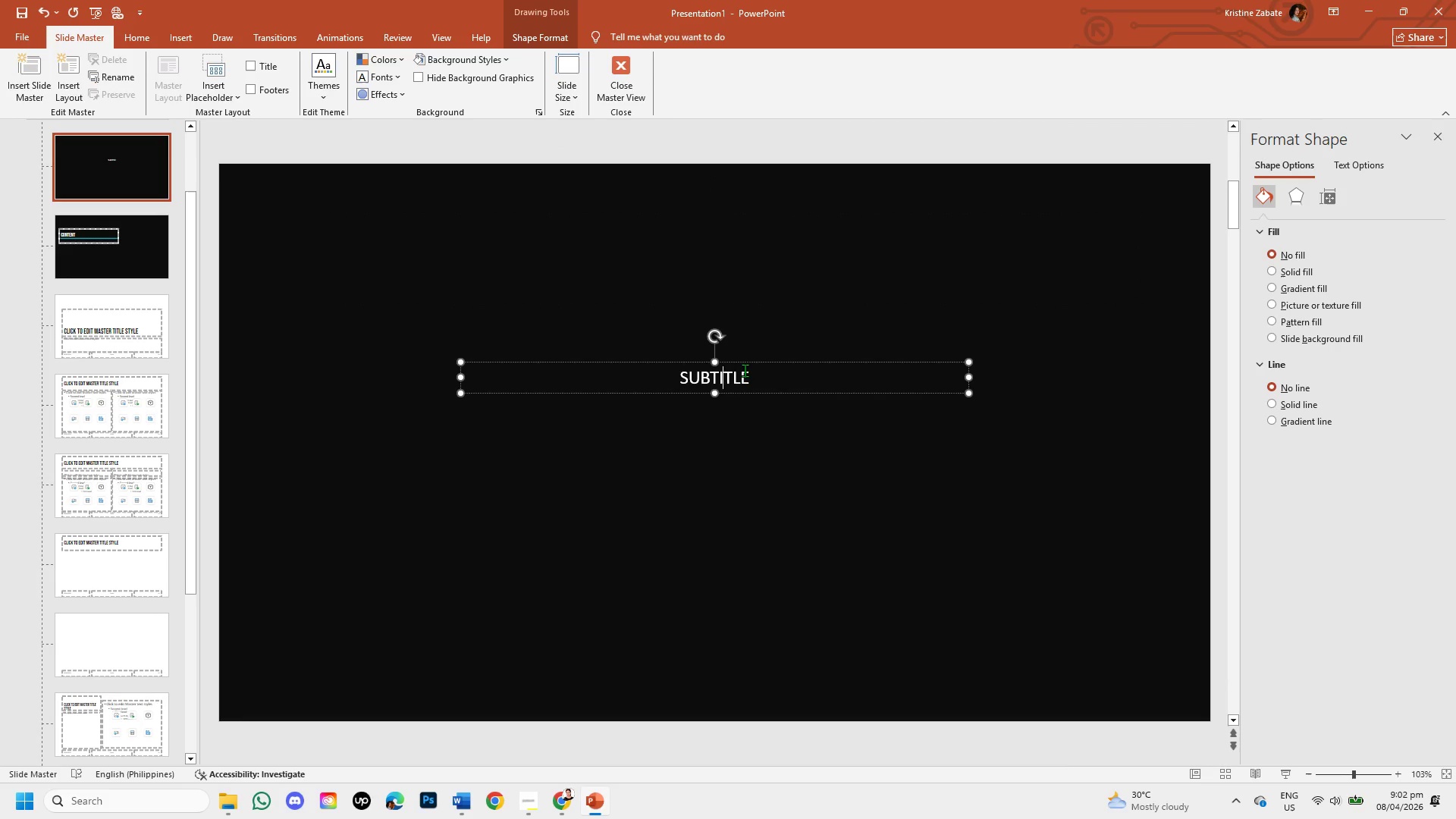 
left_click([749, 377])
 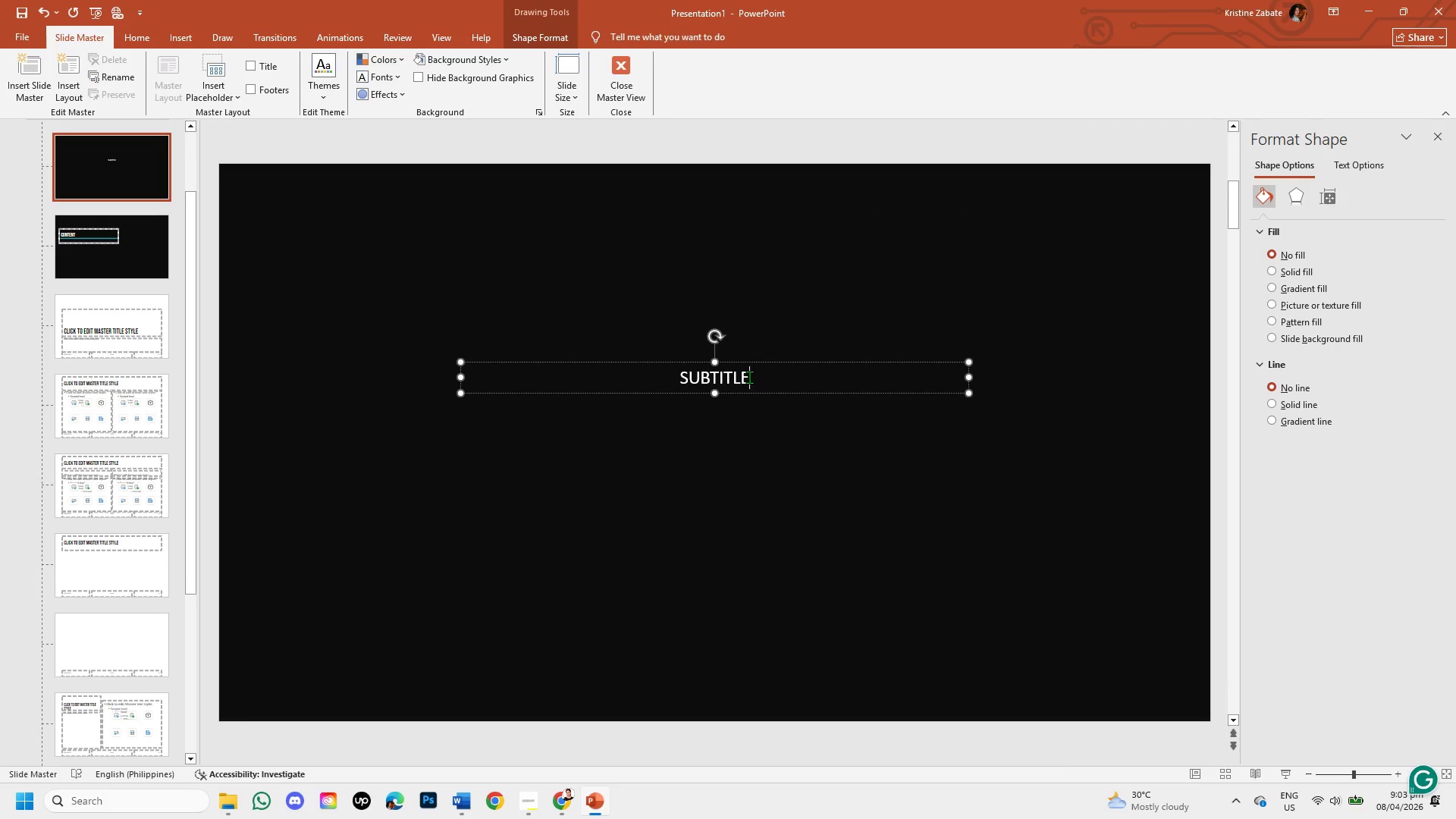 
hold_key(key=Backspace, duration=0.73)
 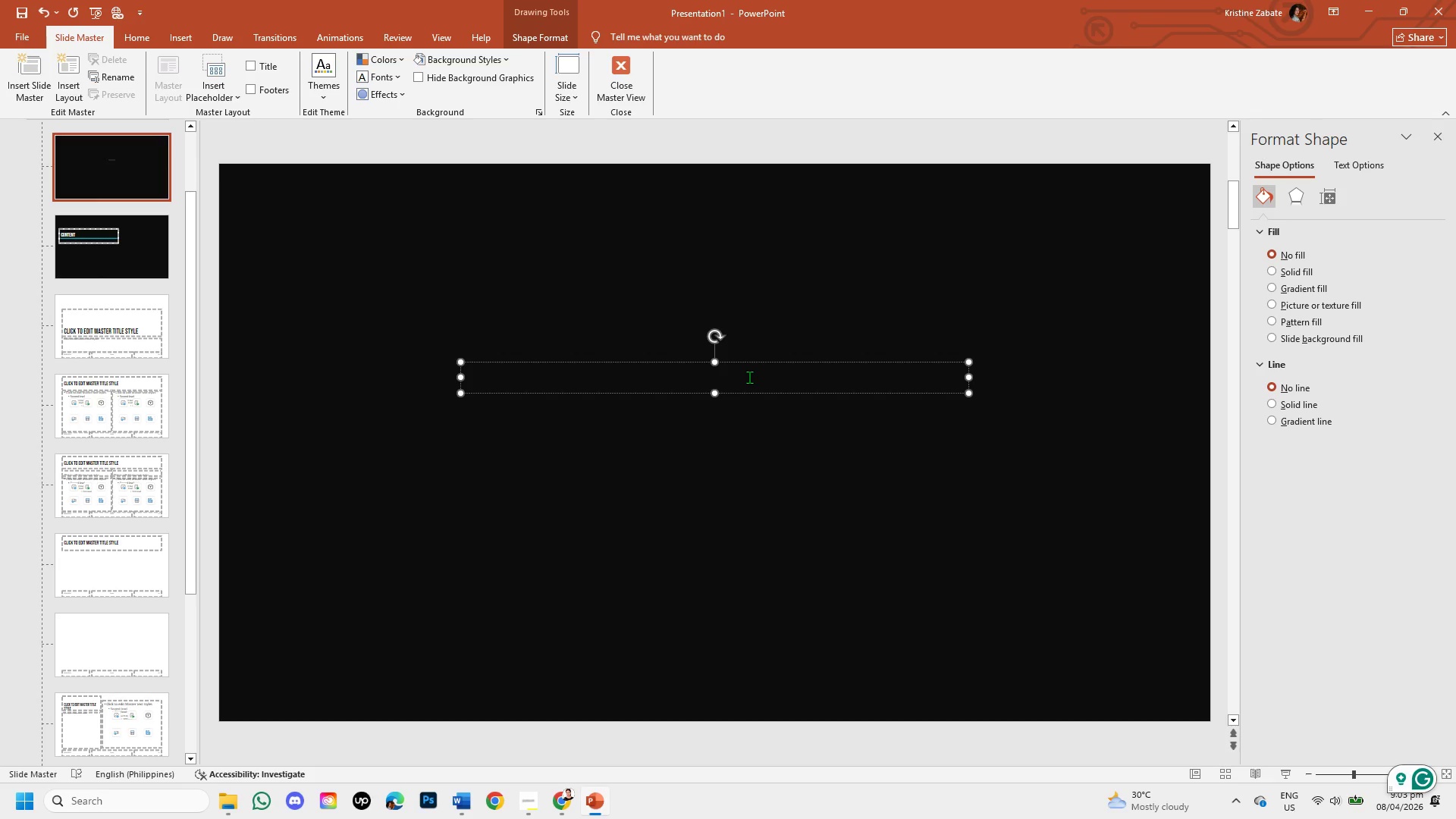 
hold_key(key=Backspace, duration=26.41)
 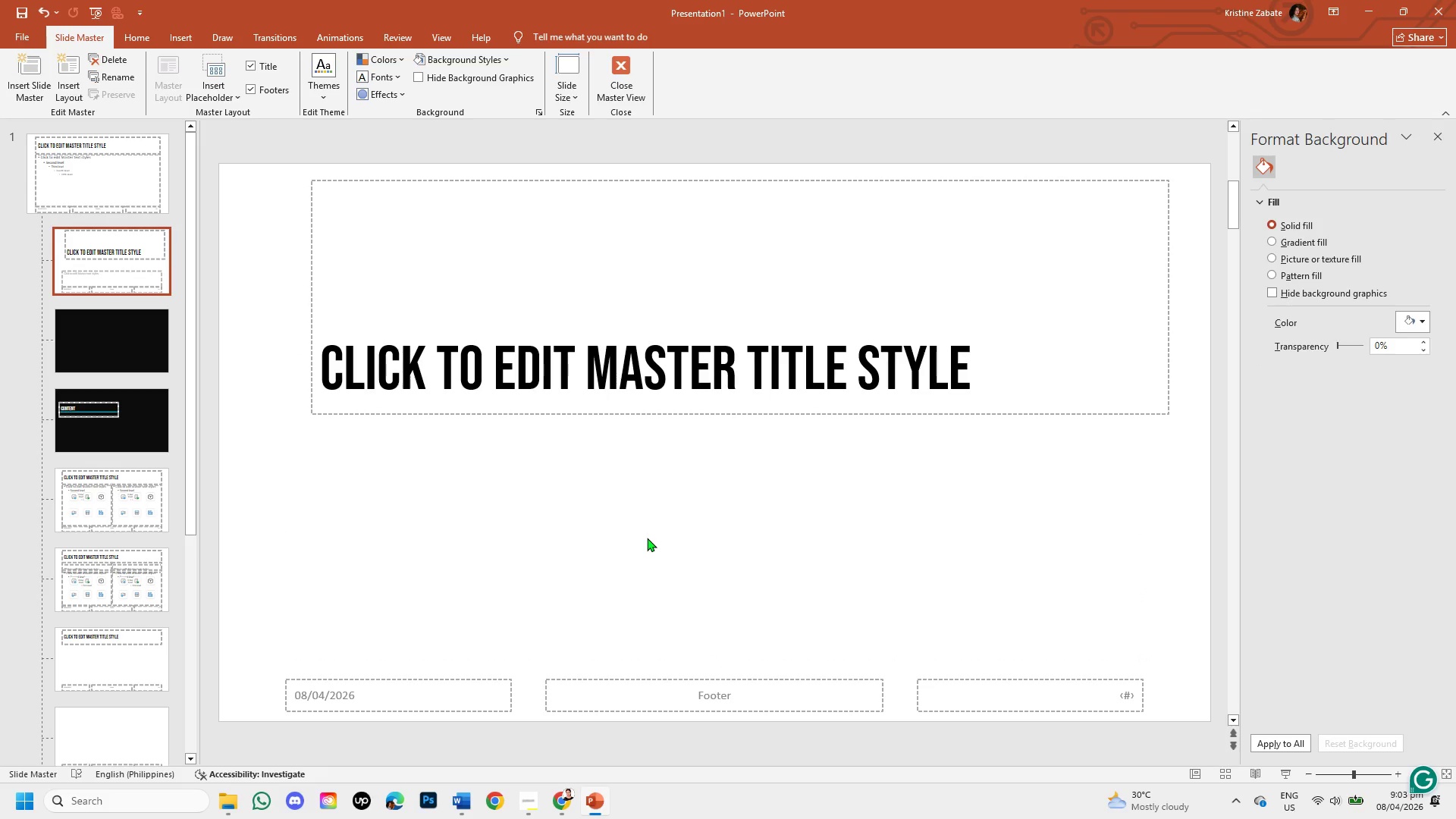 
left_click([605, 93])
 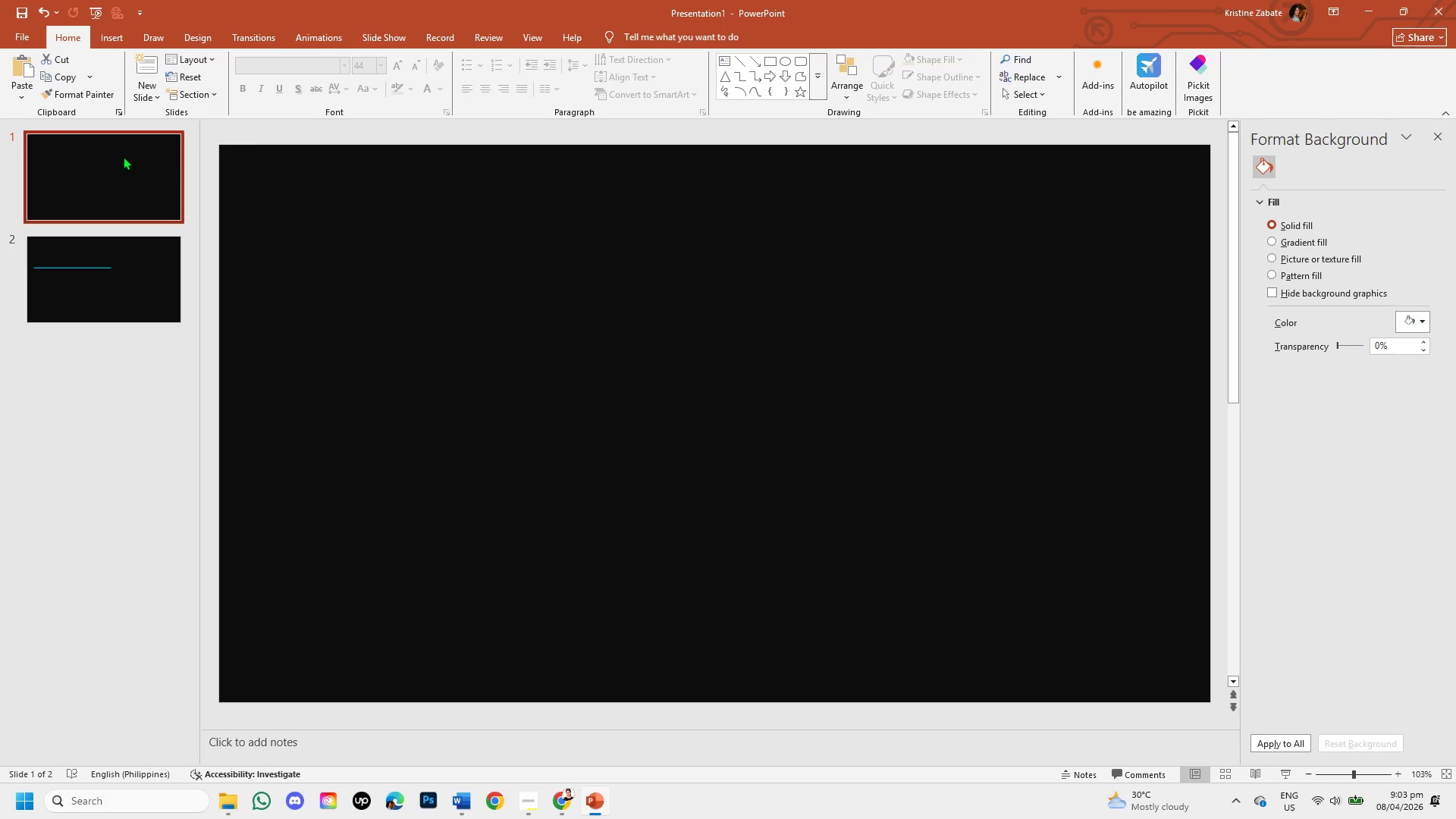 
left_click([654, 266])
 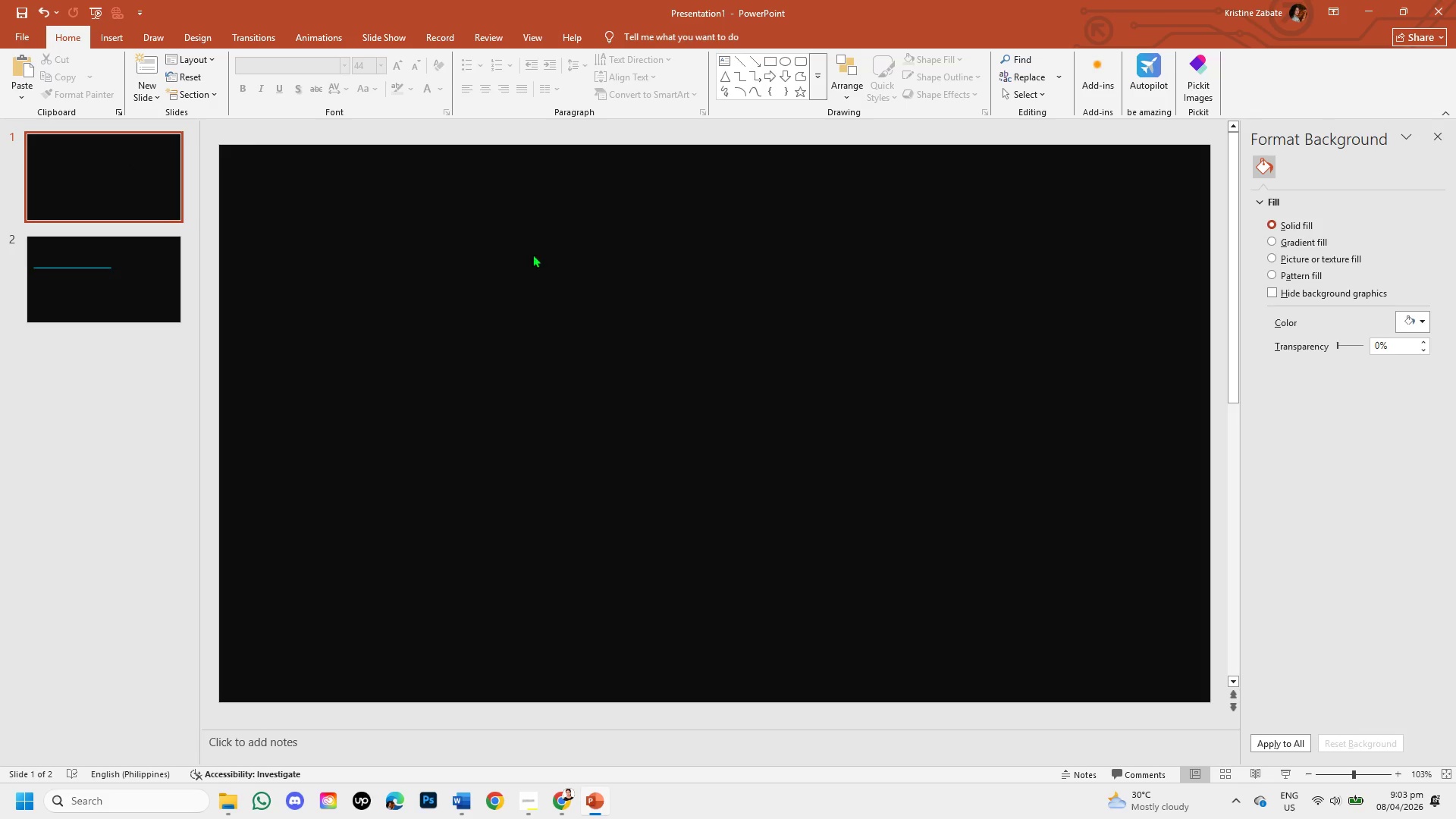 
left_click([62, 169])
 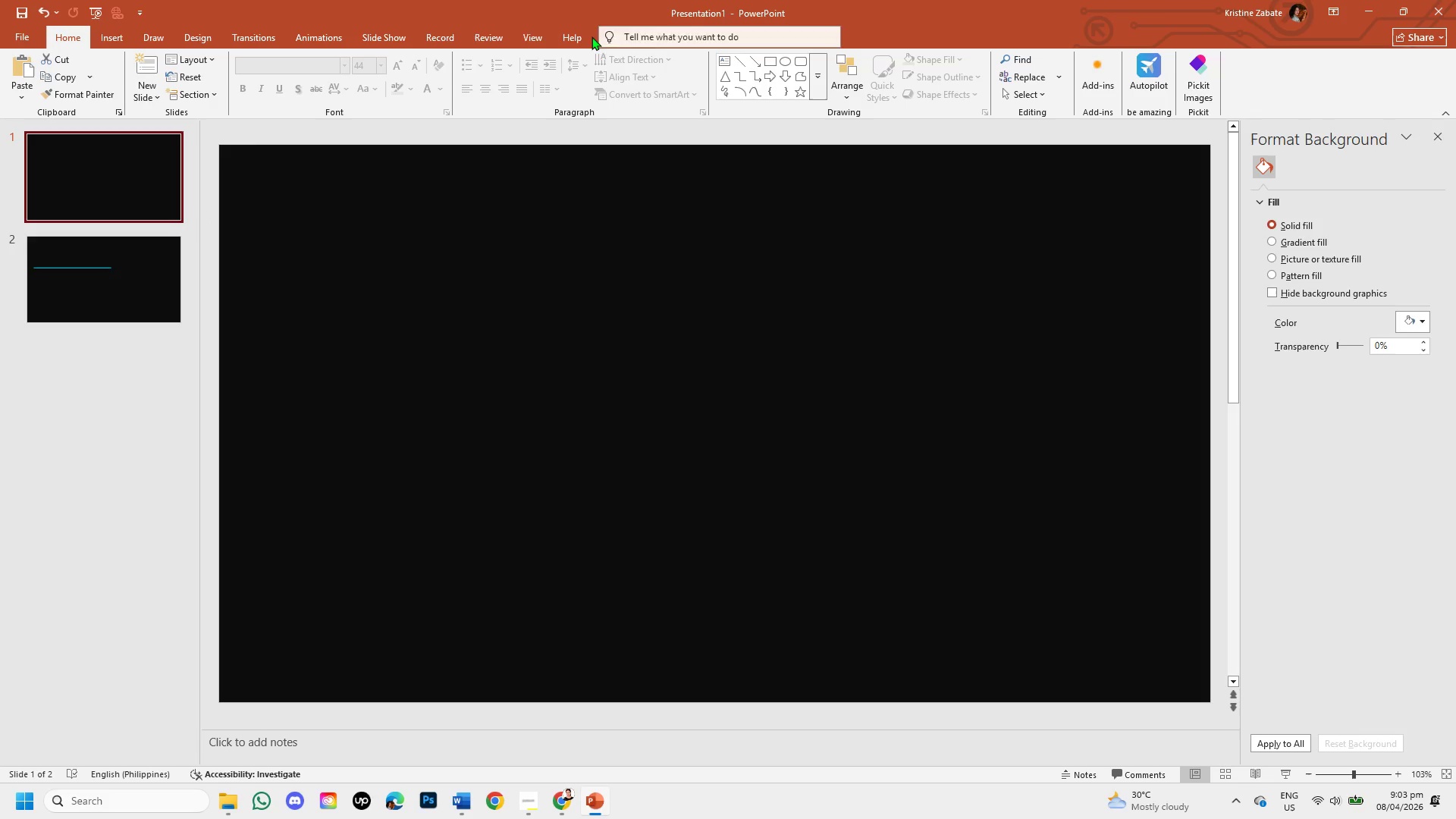 
left_click([538, 44])
 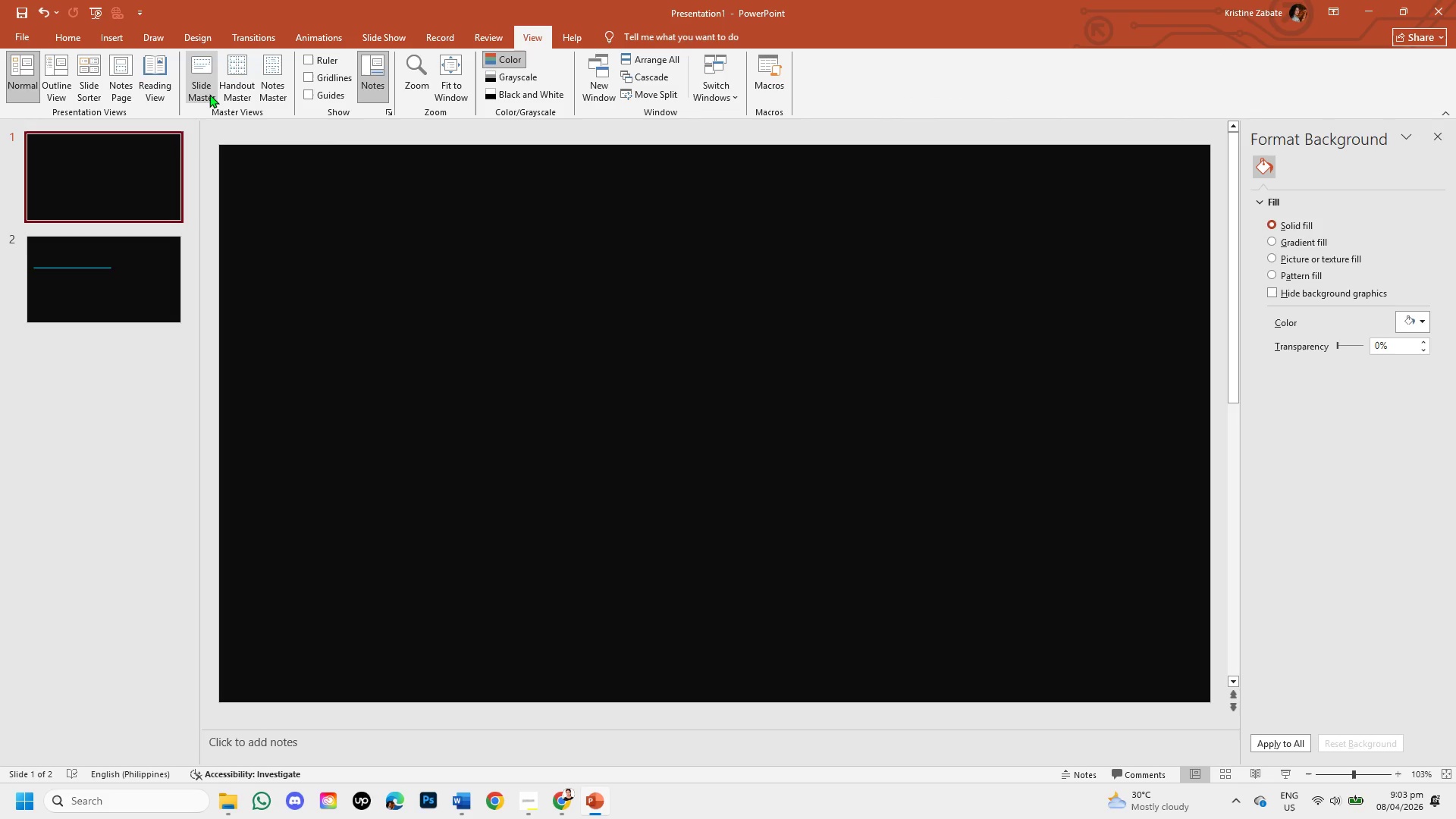 
left_click([205, 94])
 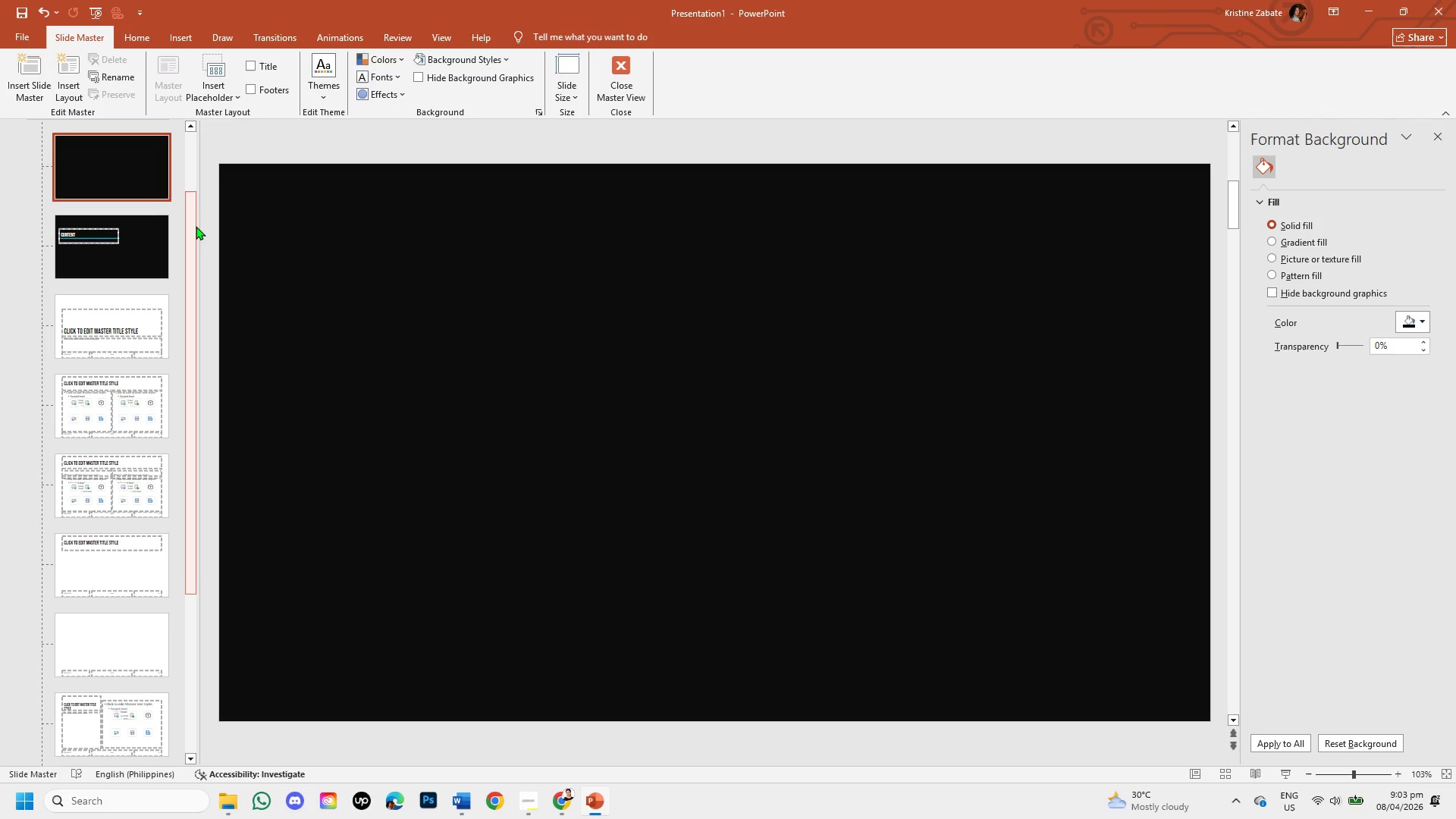 
left_click_drag(start_coordinate=[192, 228], to_coordinate=[187, 141])
 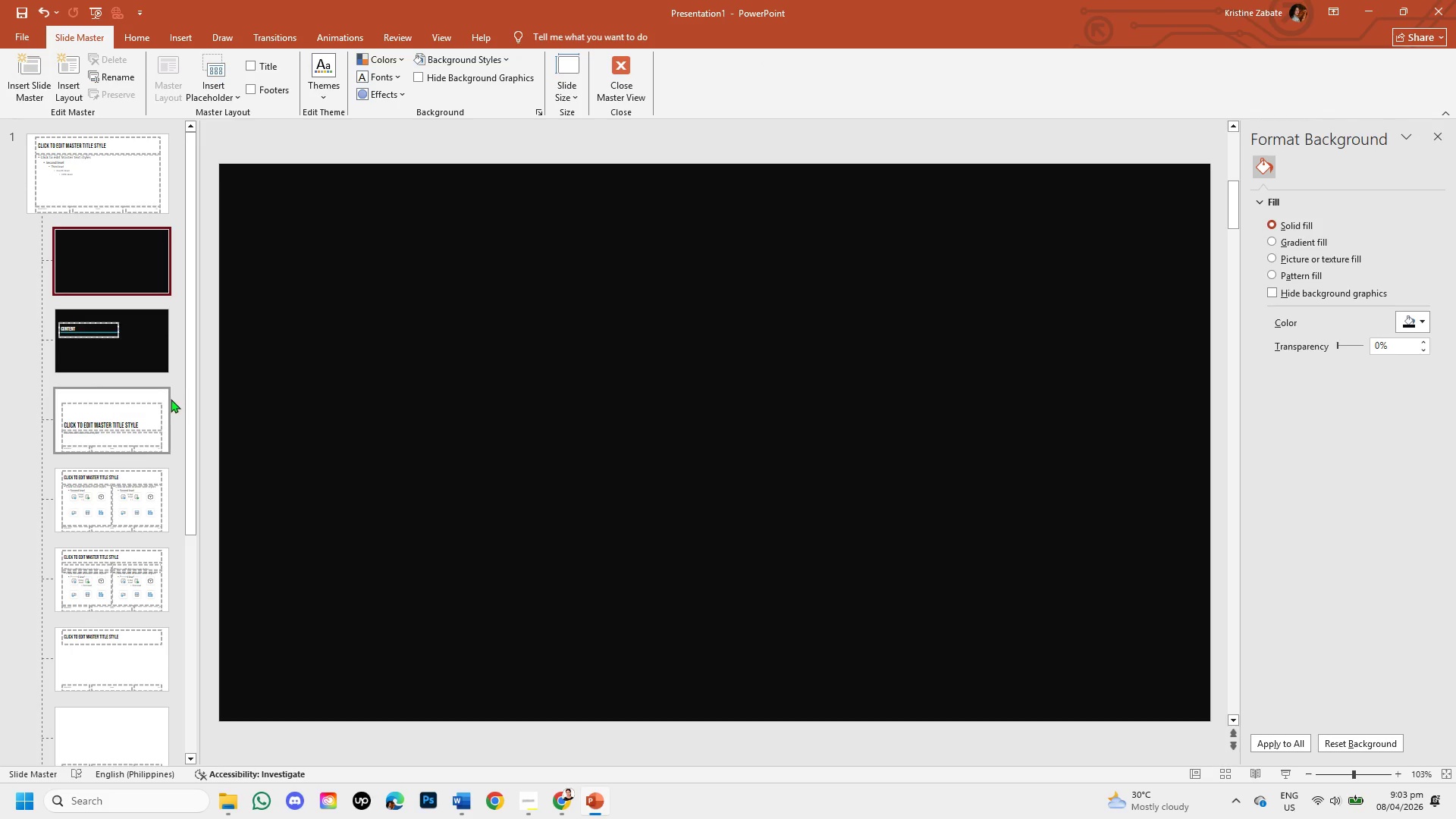 
left_click_drag(start_coordinate=[158, 399], to_coordinate=[133, 240])
 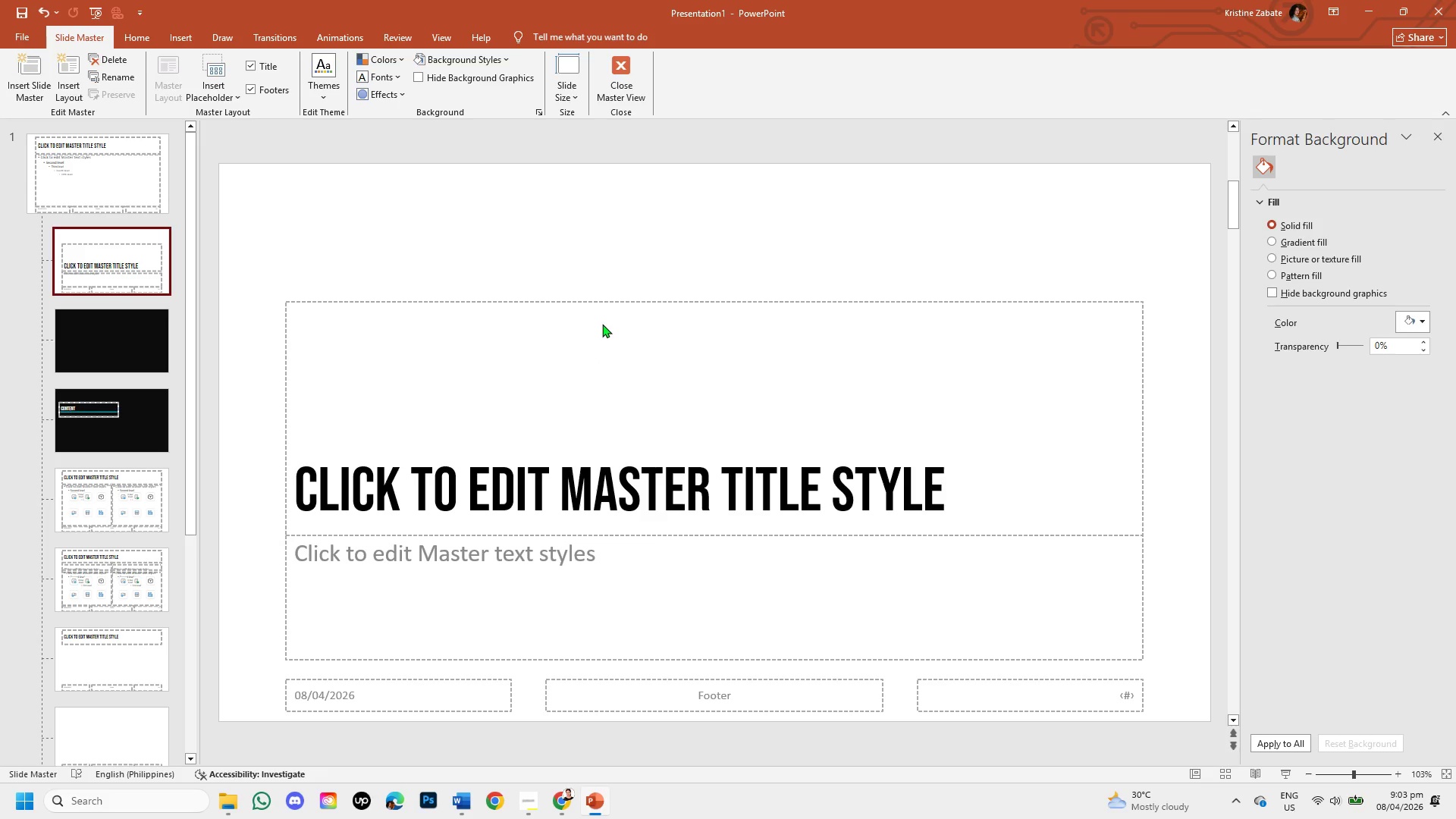 
left_click_drag(start_coordinate=[607, 300], to_coordinate=[635, 181])
 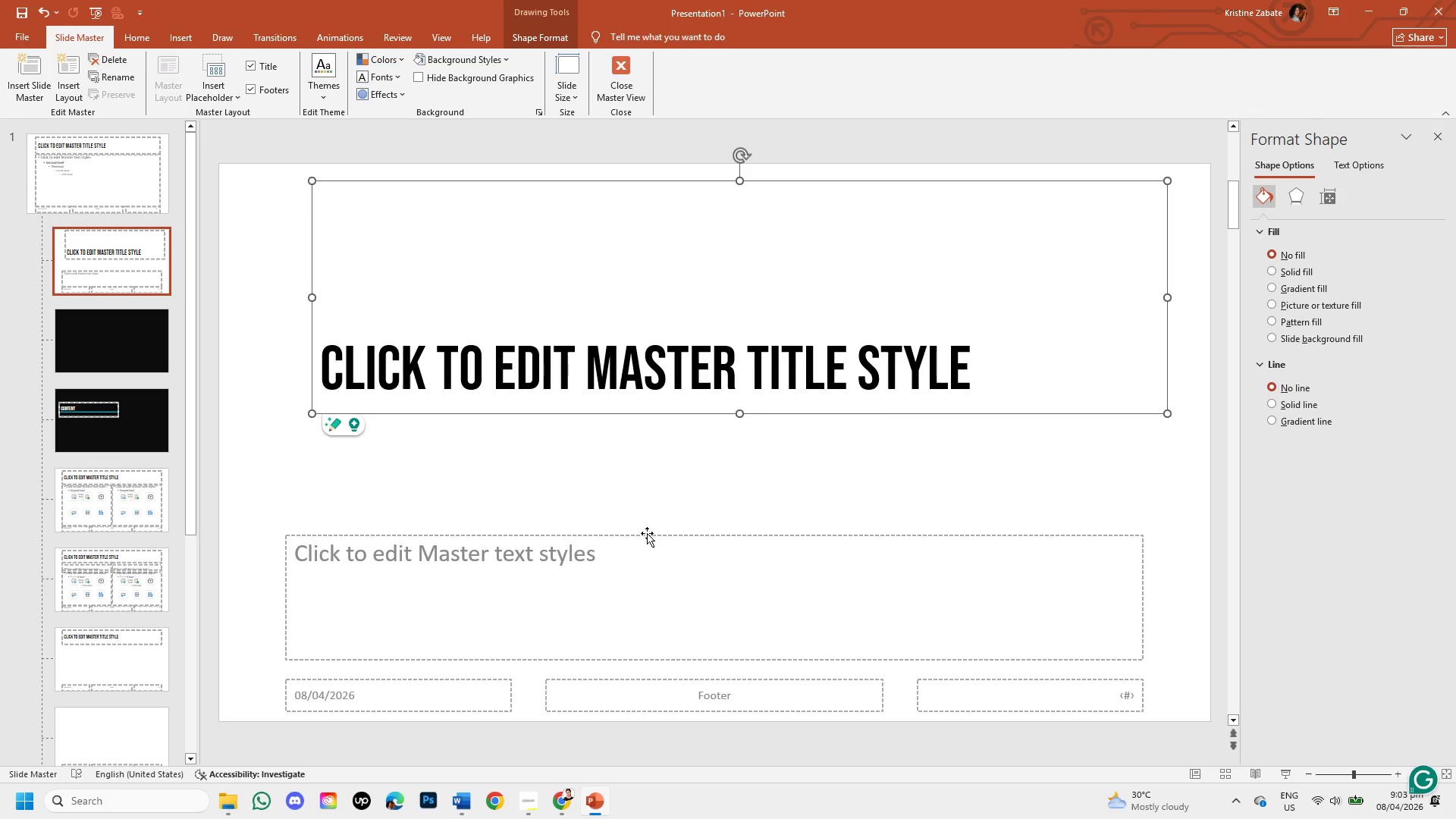 
left_click([647, 538])
 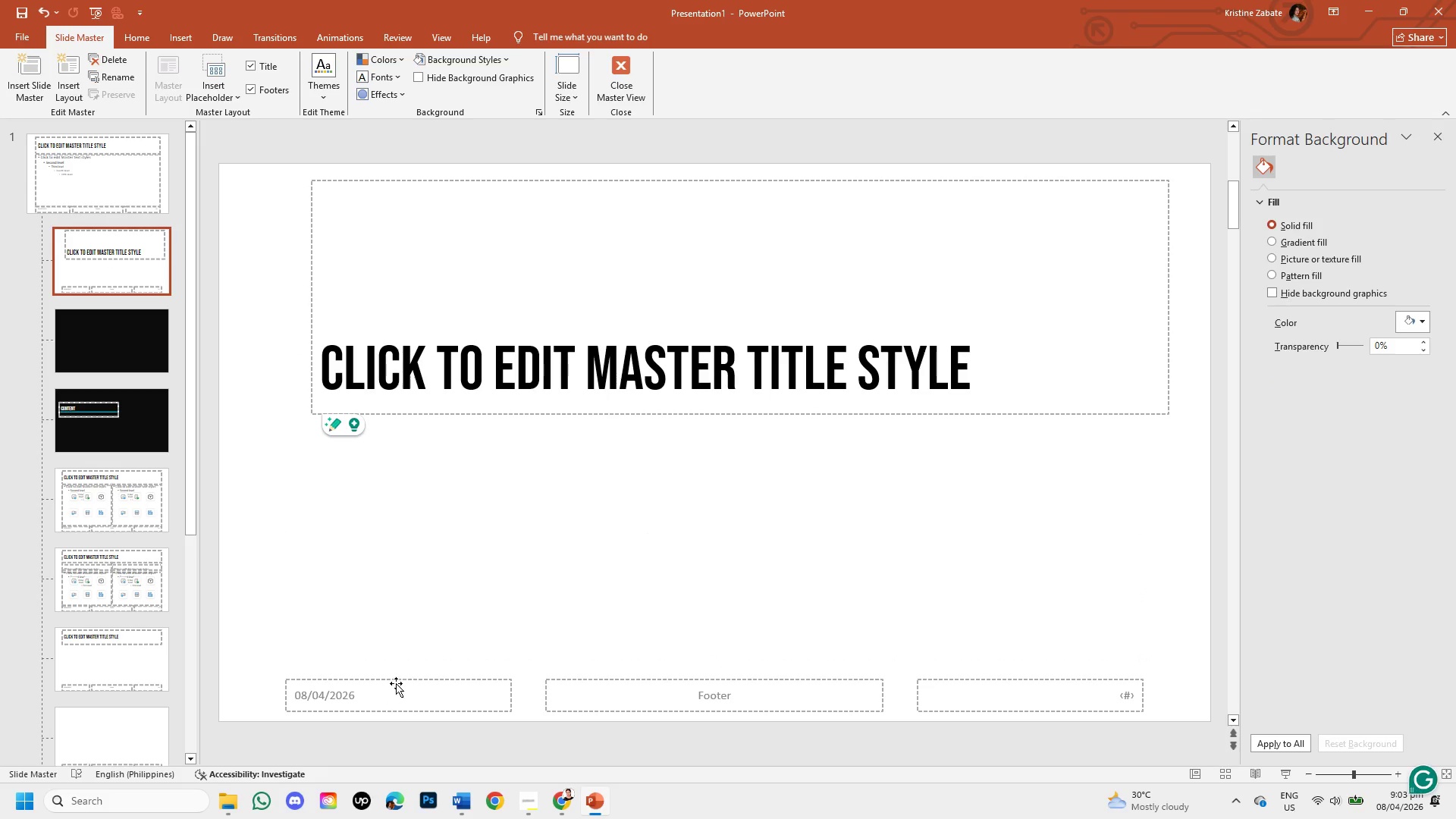 
left_click([398, 677])